 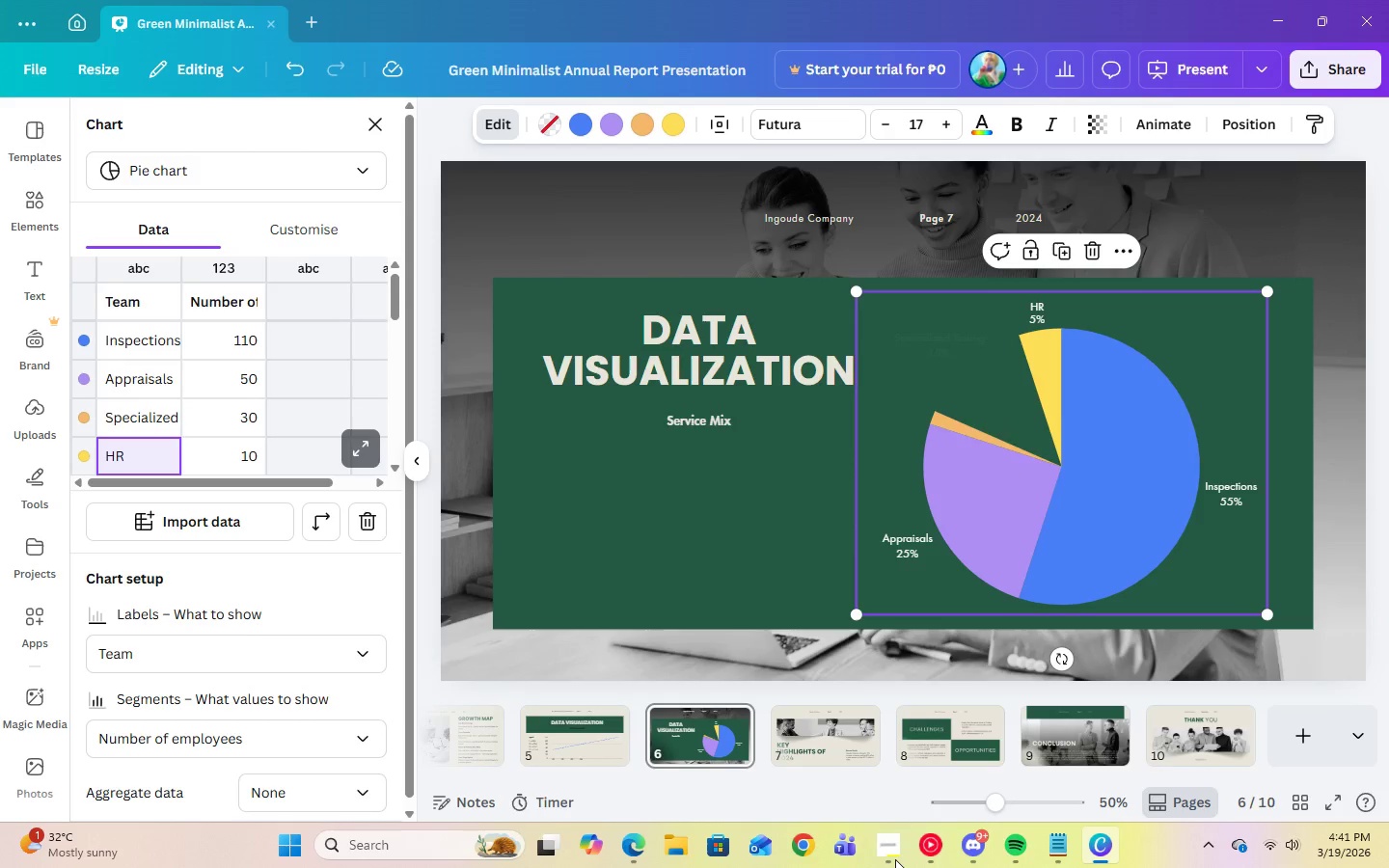 
key(Enter)
 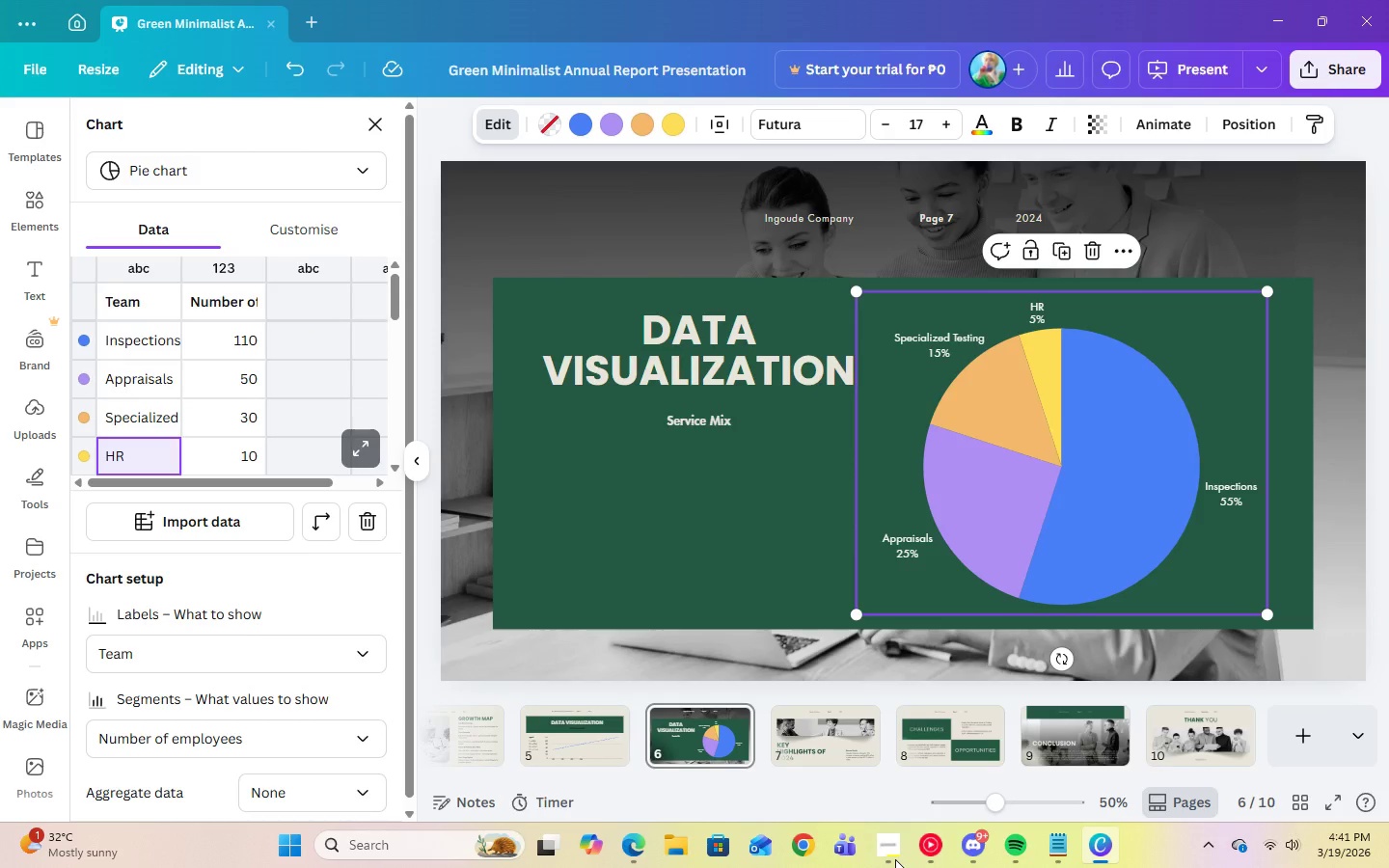 
key(Delete)
 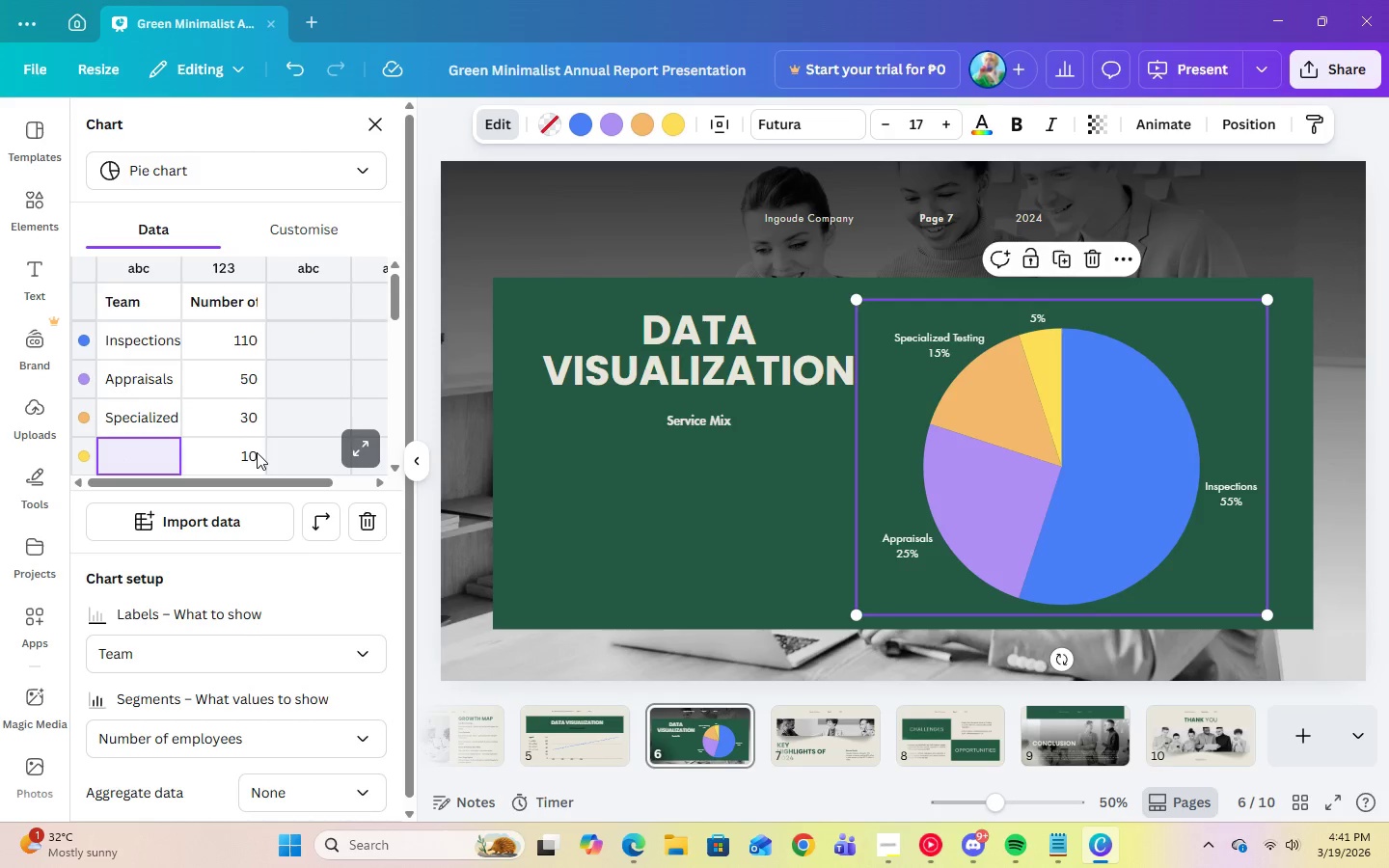 
left_click([253, 452])
 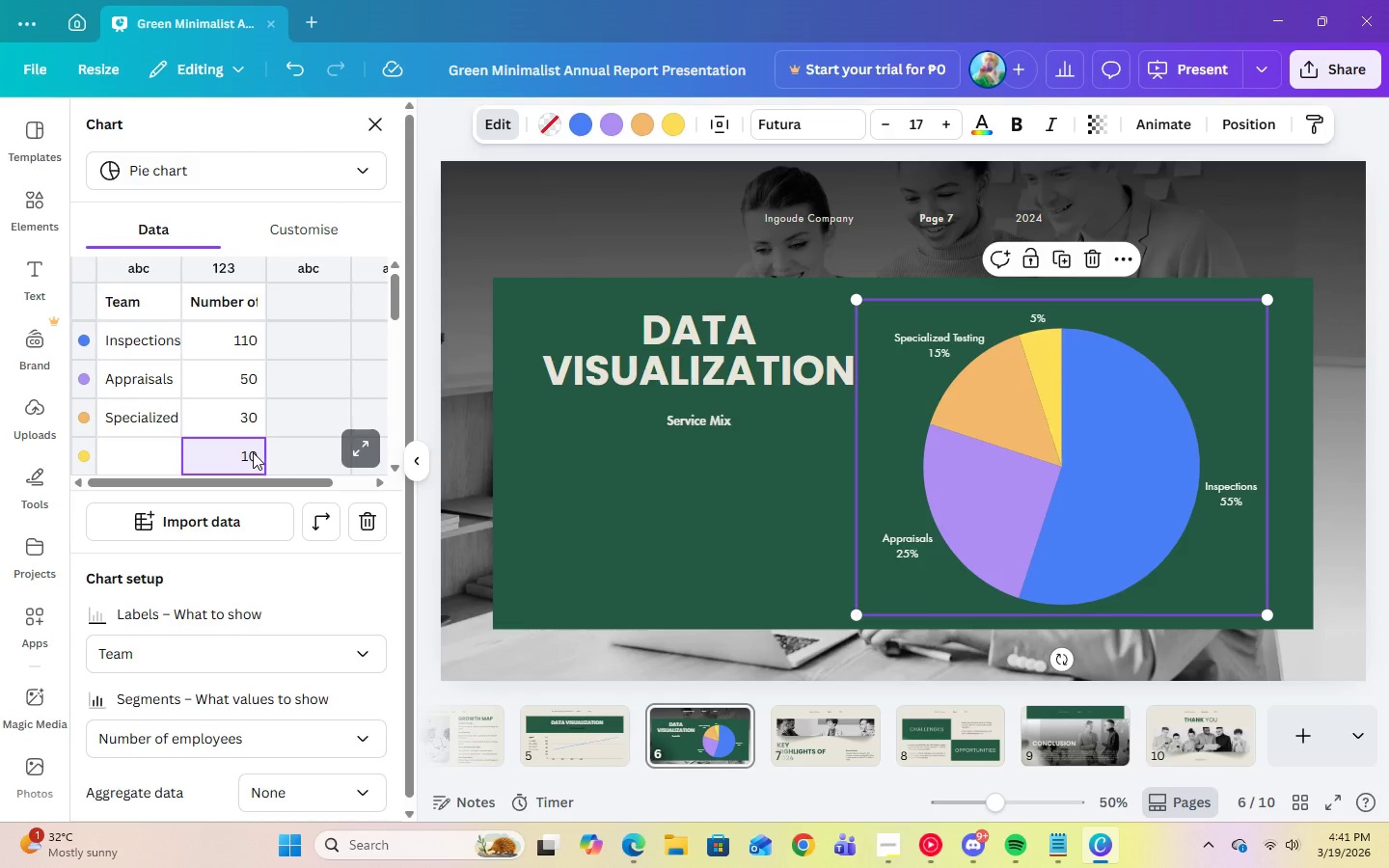 
key(Delete)
 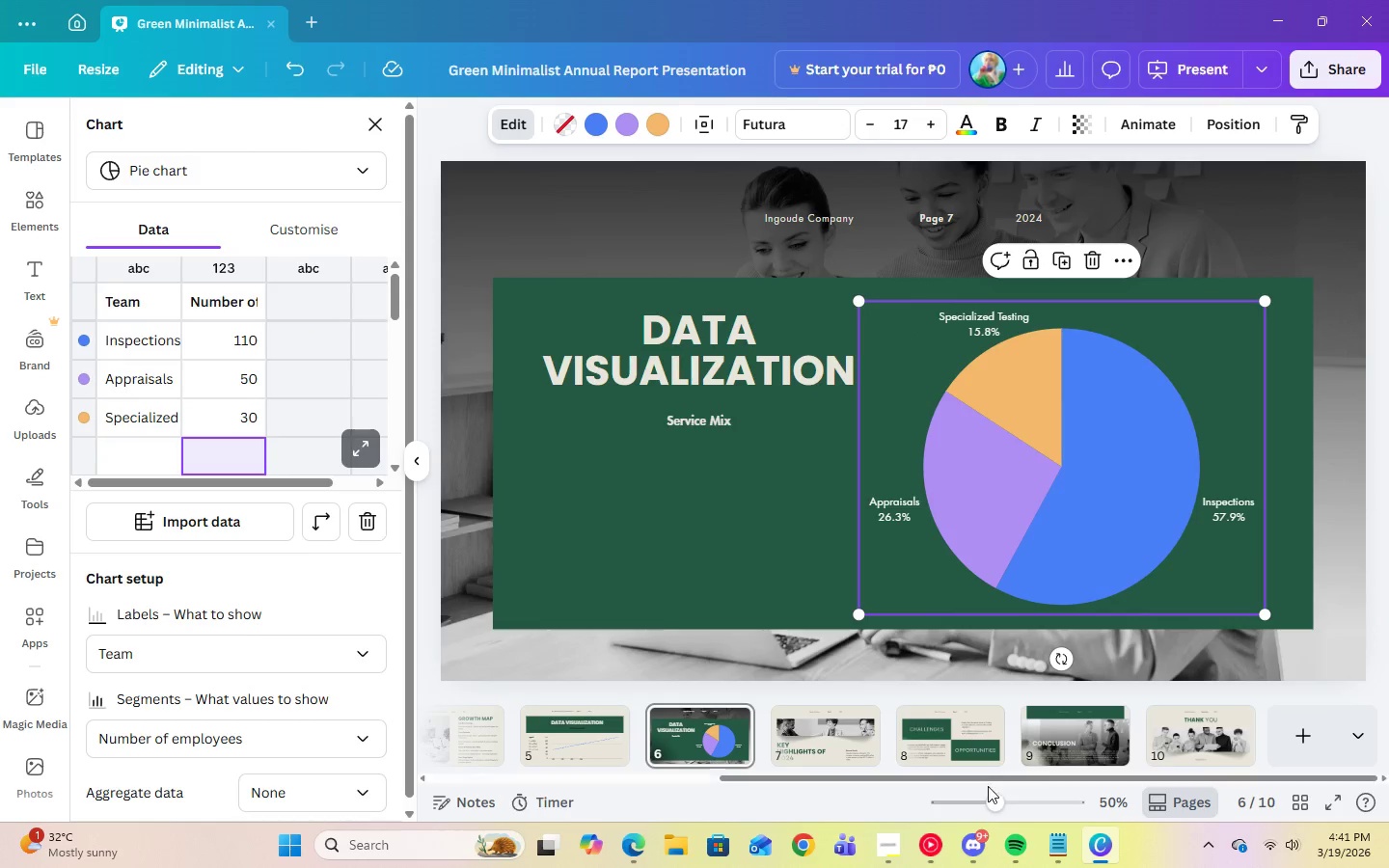 
left_click([894, 840])